 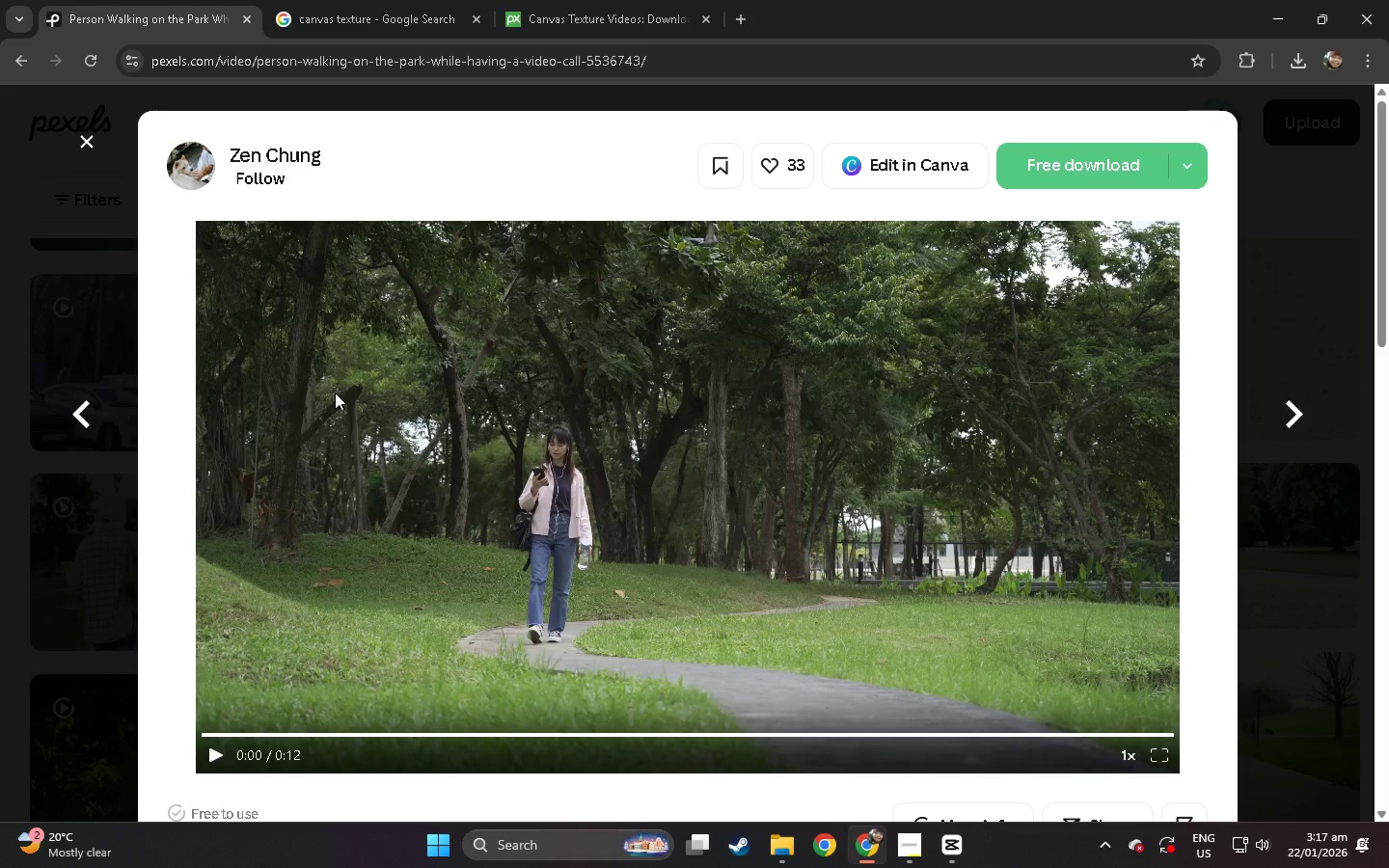 
left_click([9, 454])
 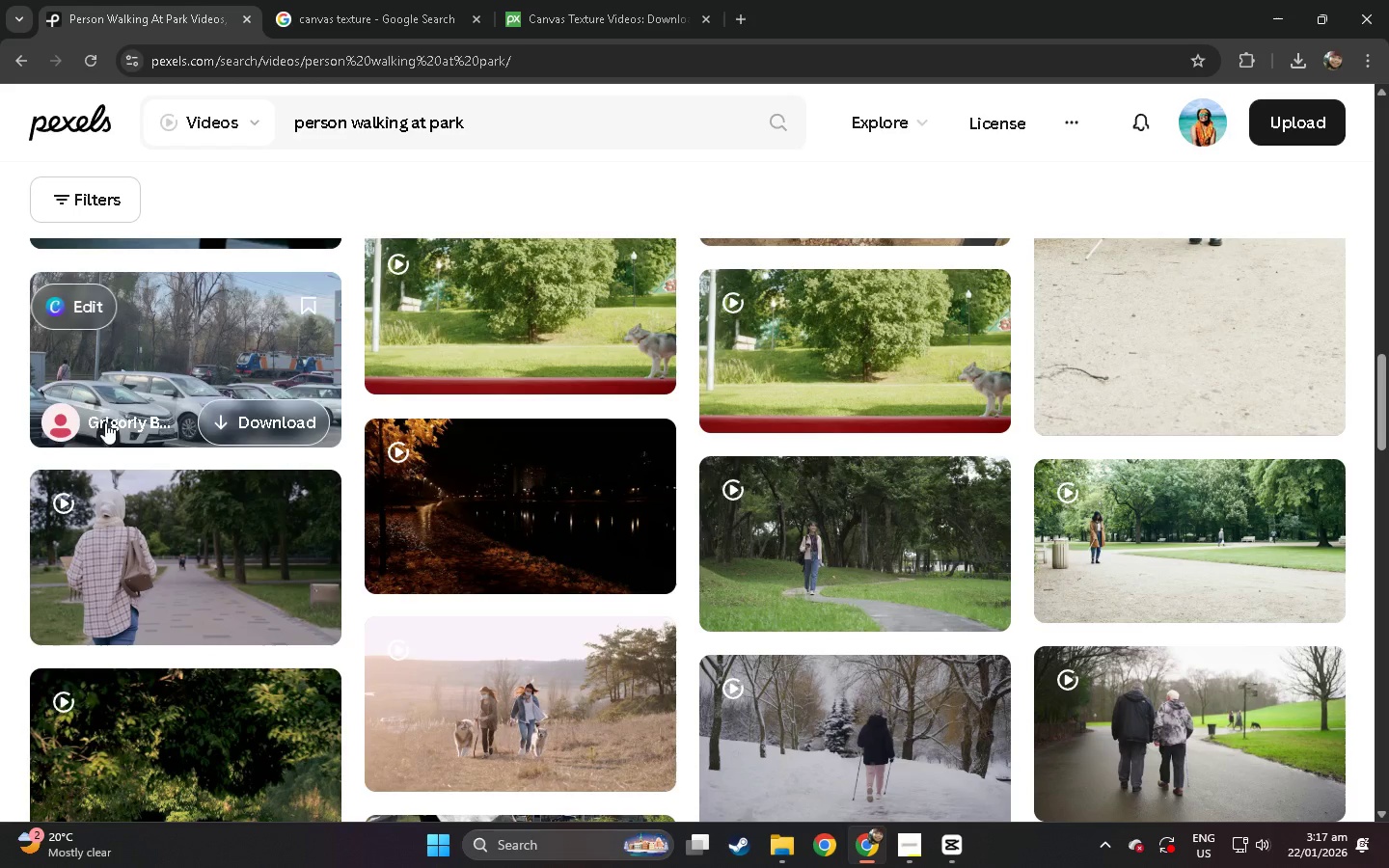 
scroll: coordinate [363, 359], scroll_direction: down, amount: 21.0
 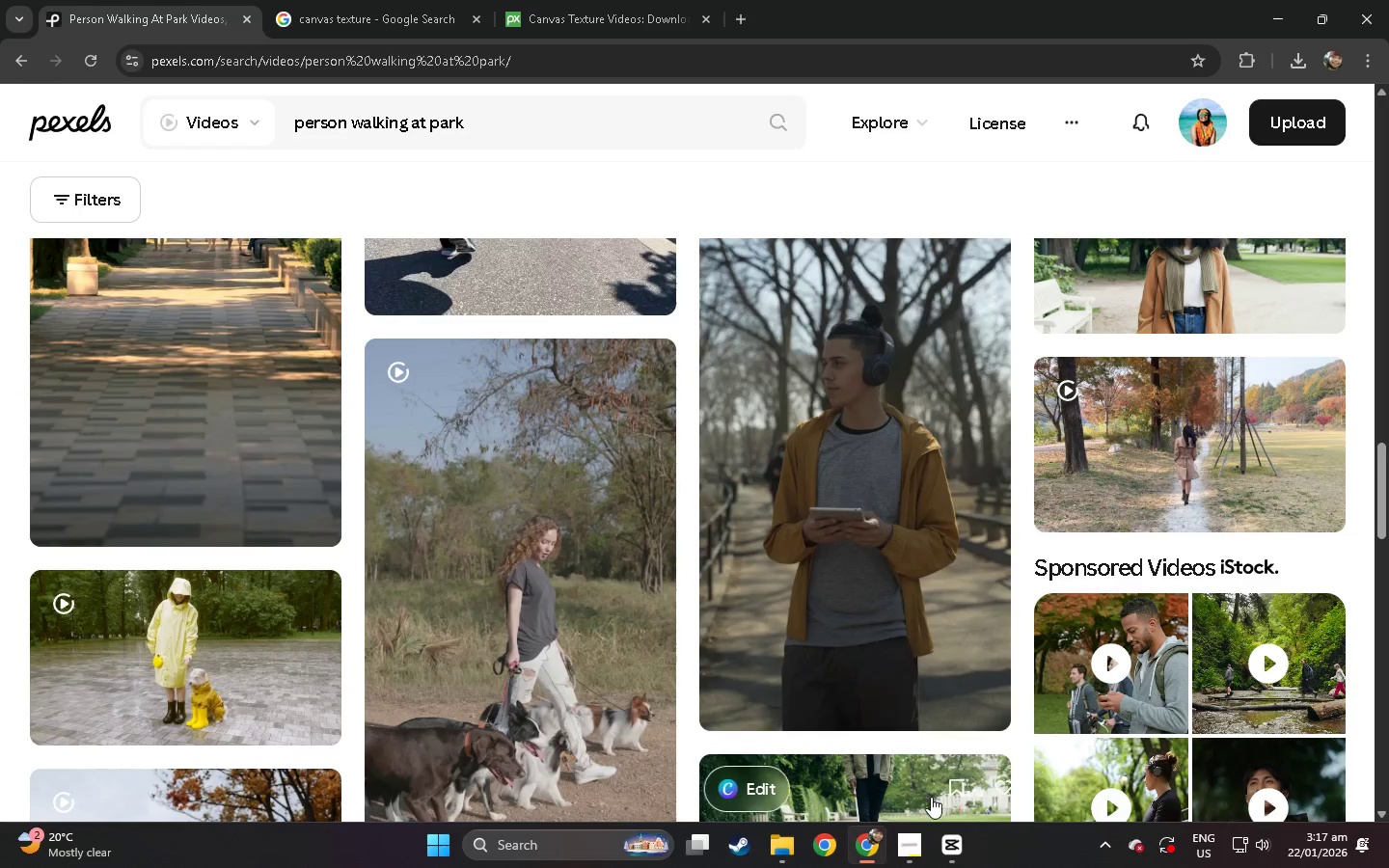 
left_click([936, 835])
 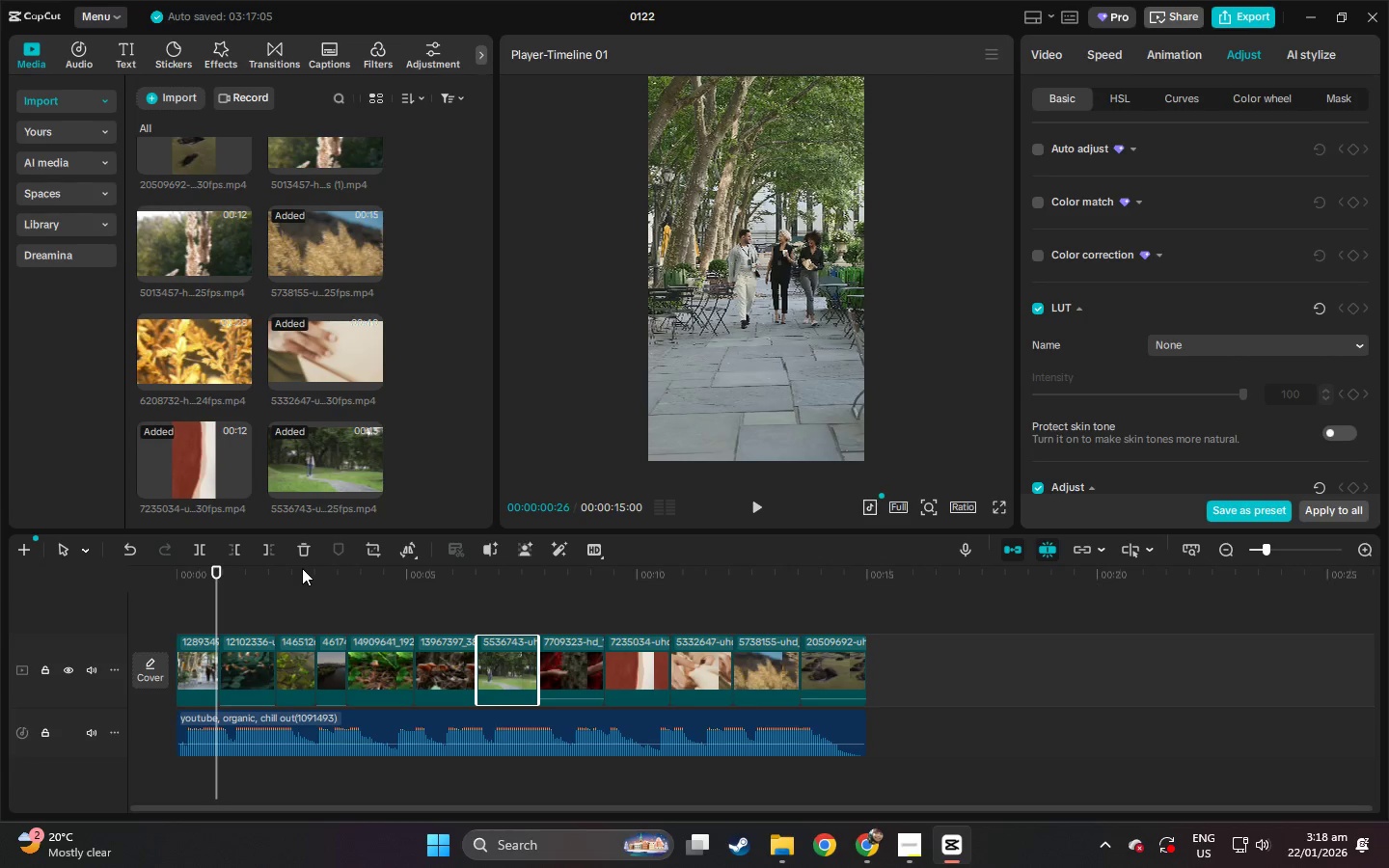 
wait(16.98)
 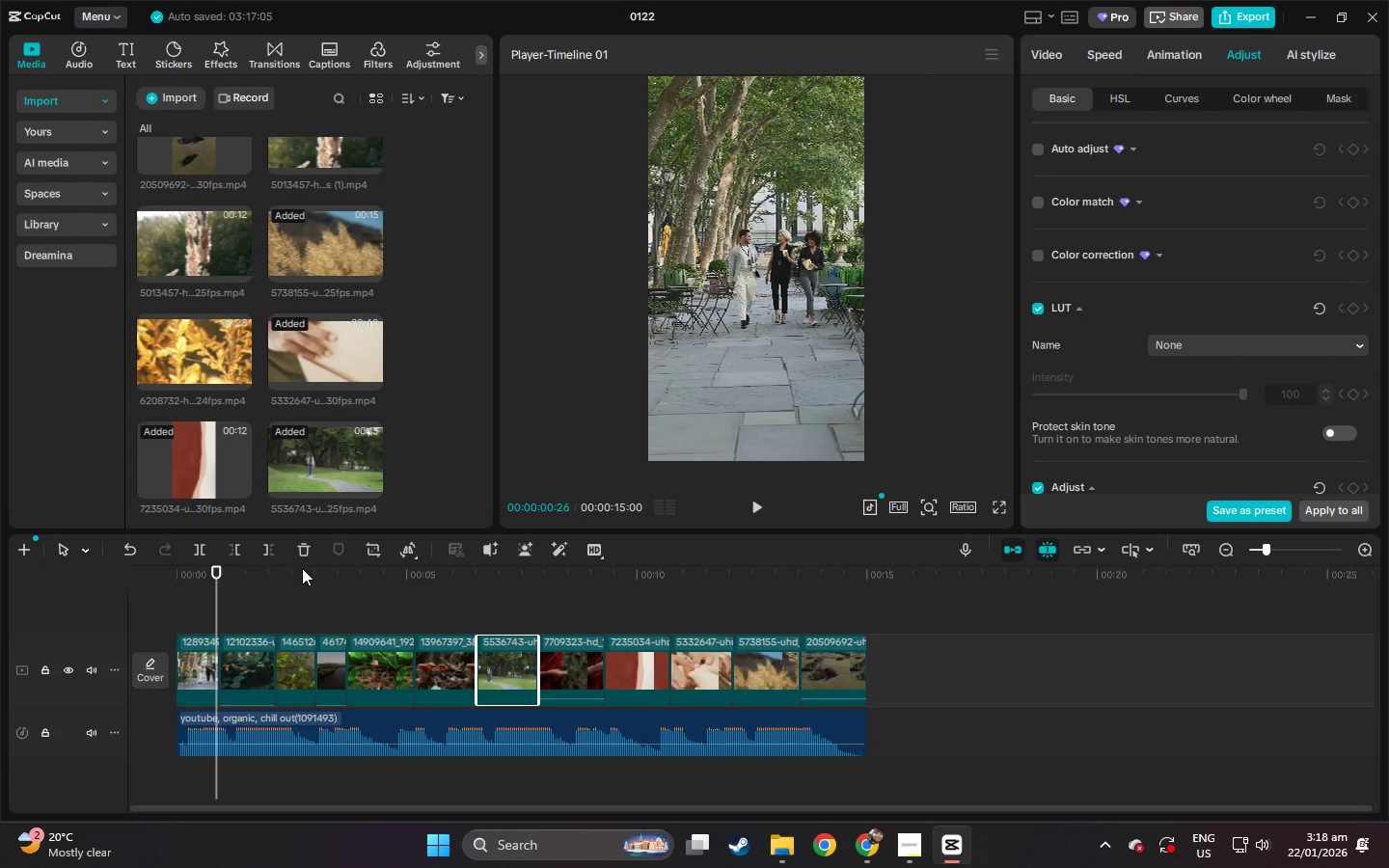 
left_click([119, 51])